 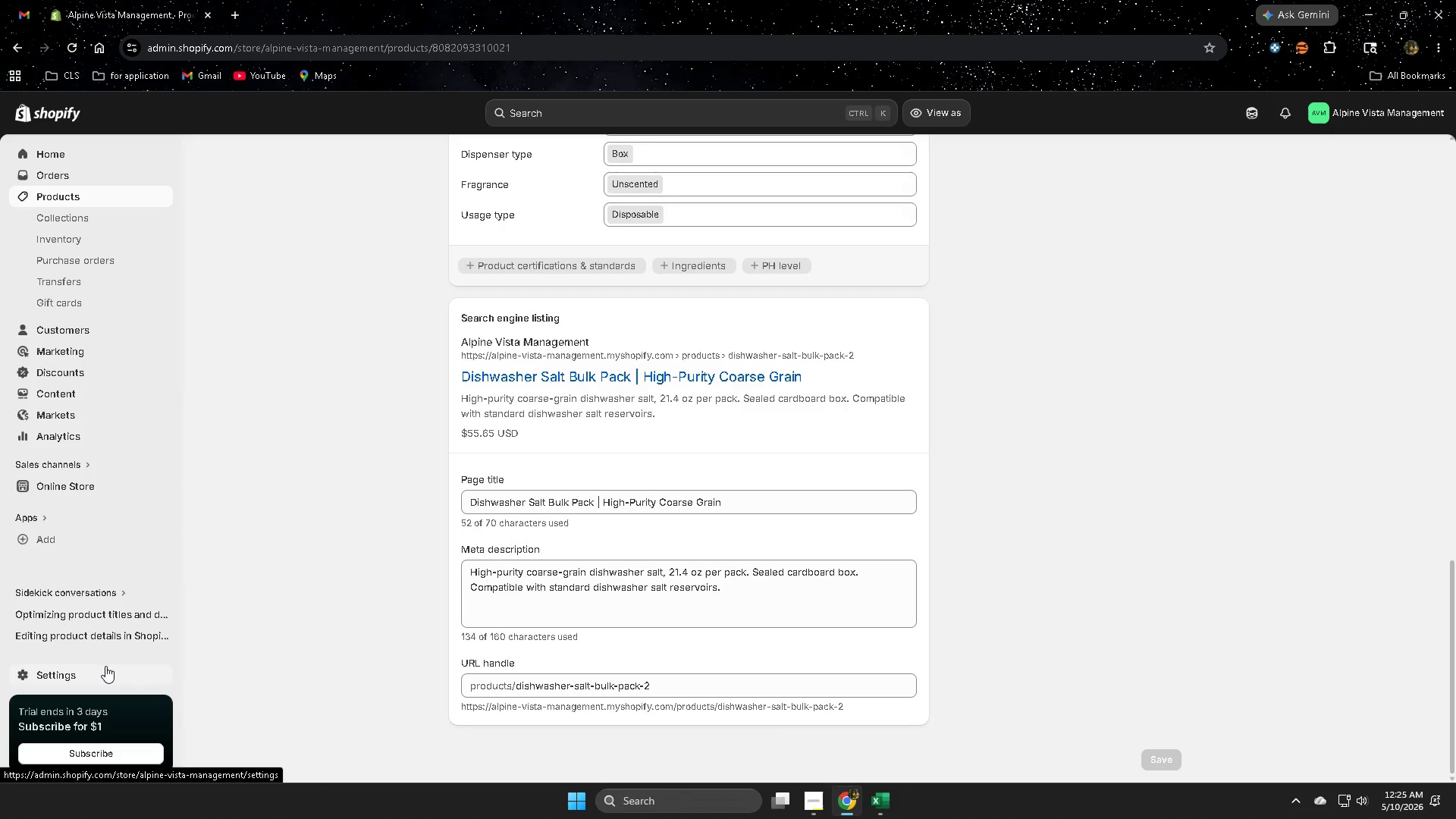 
mouse_move([103, 143])
 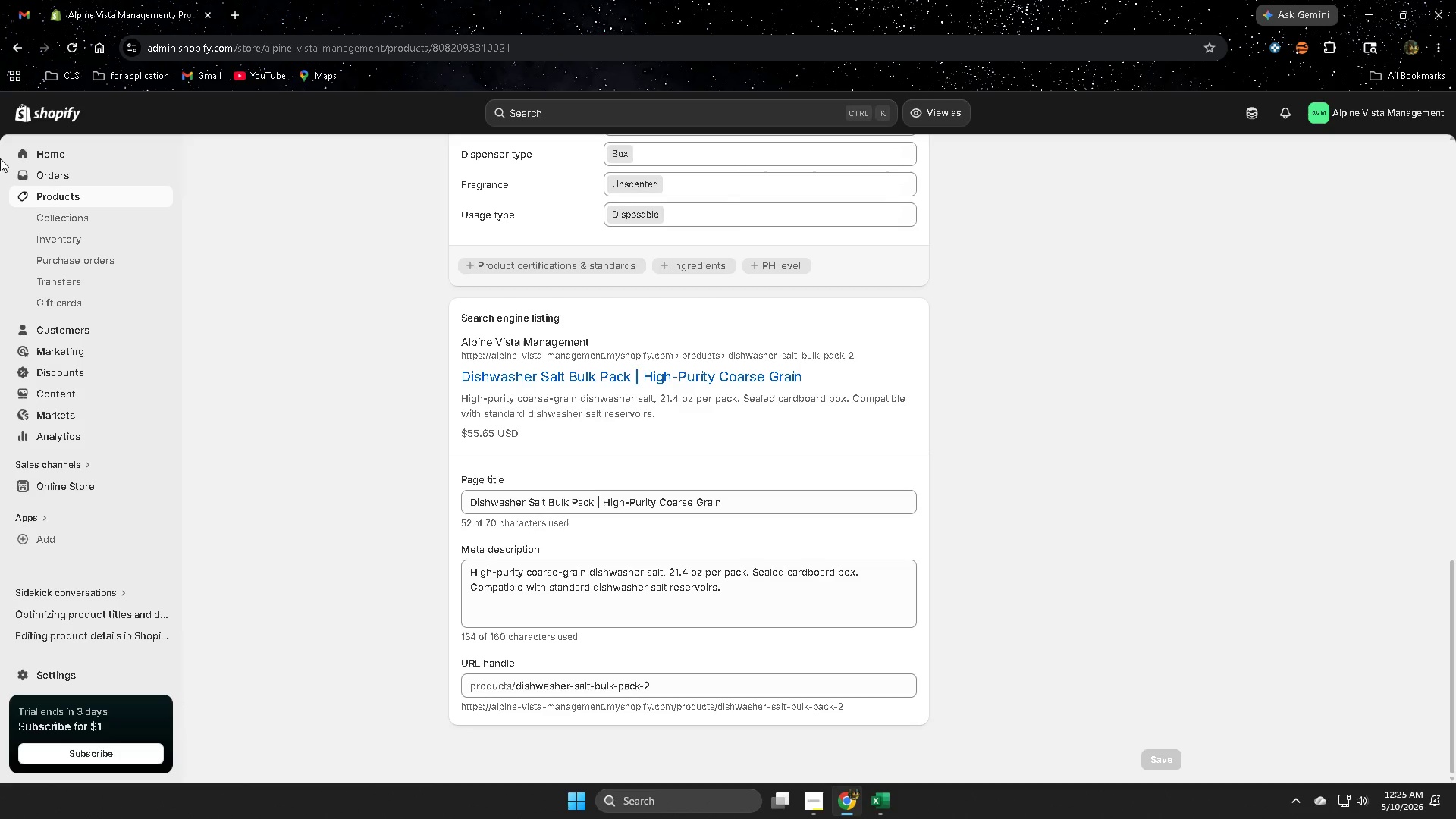 
scroll: coordinate [1027, 588], scroll_direction: up, amount: 26.0
 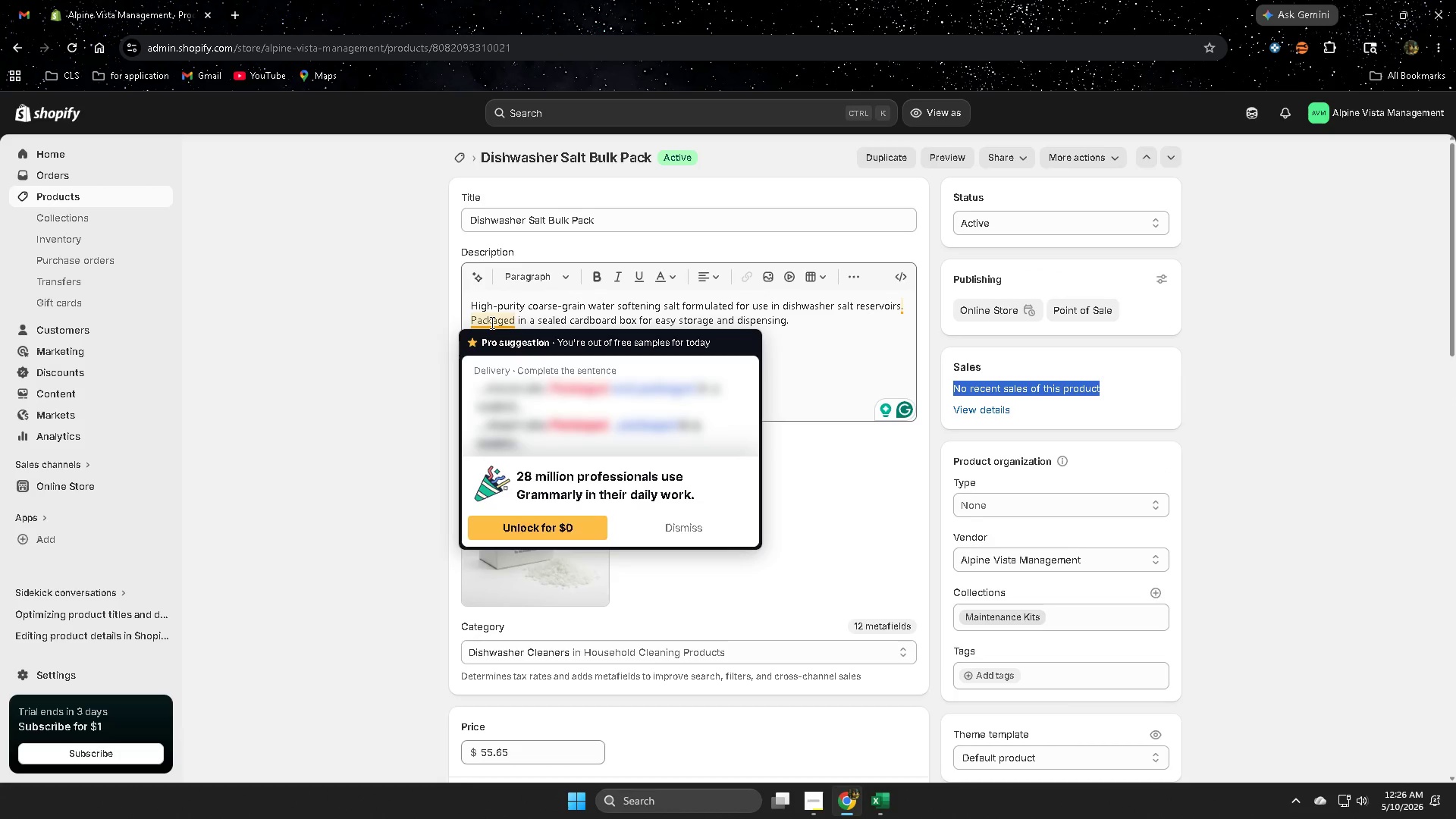 
left_click([689, 526])
 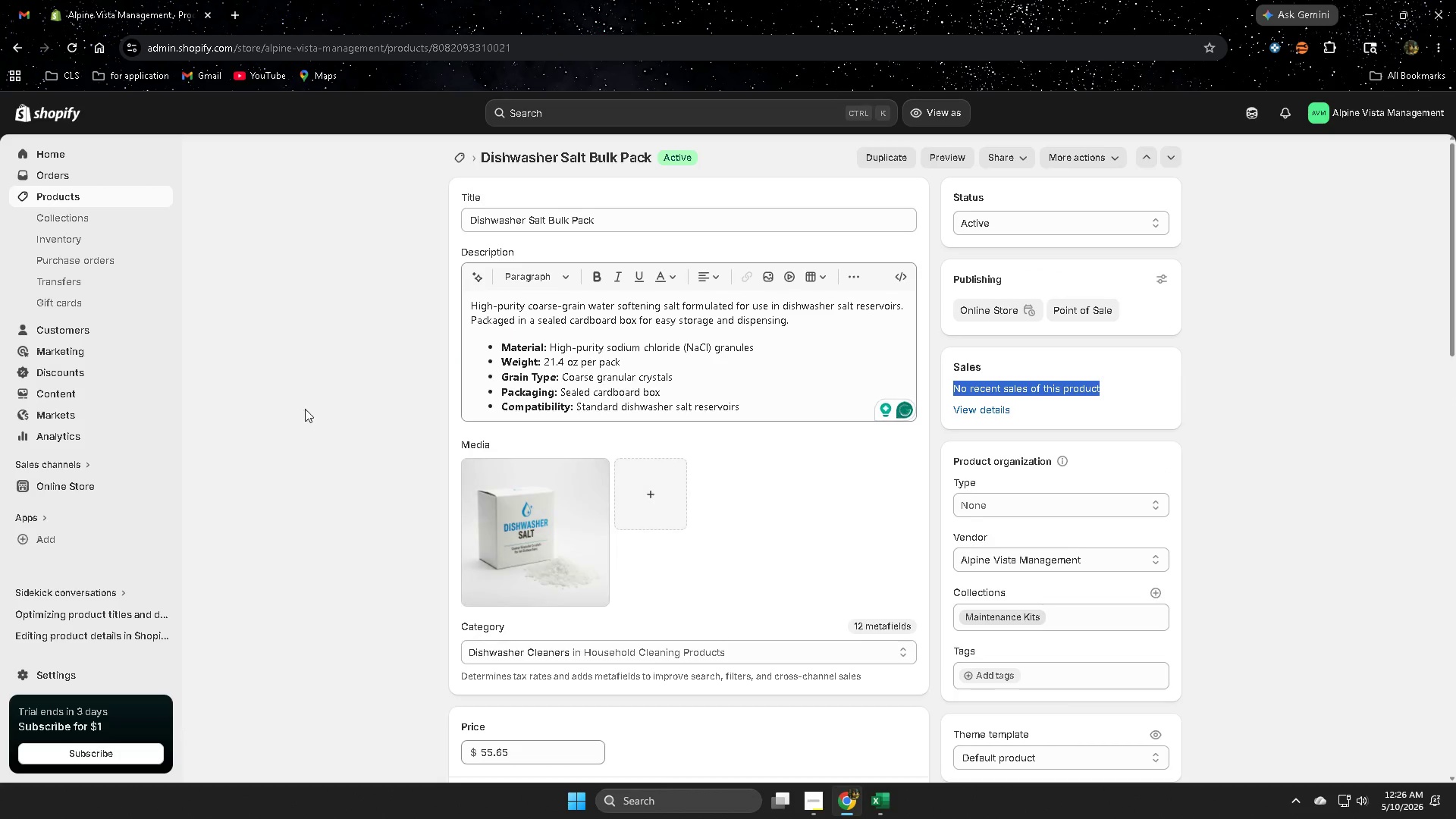 
left_click([293, 406])
 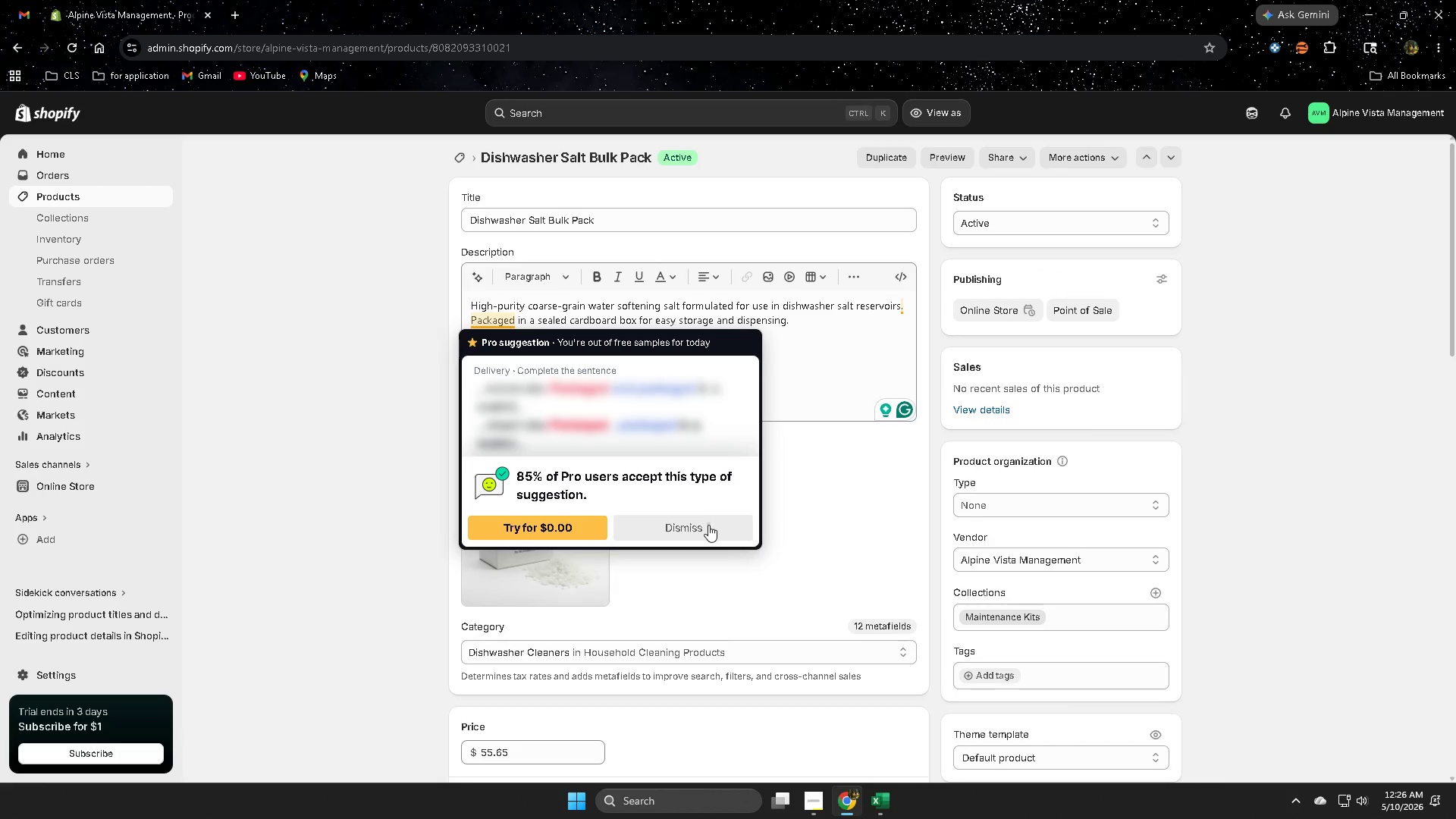 
left_click([320, 434])
 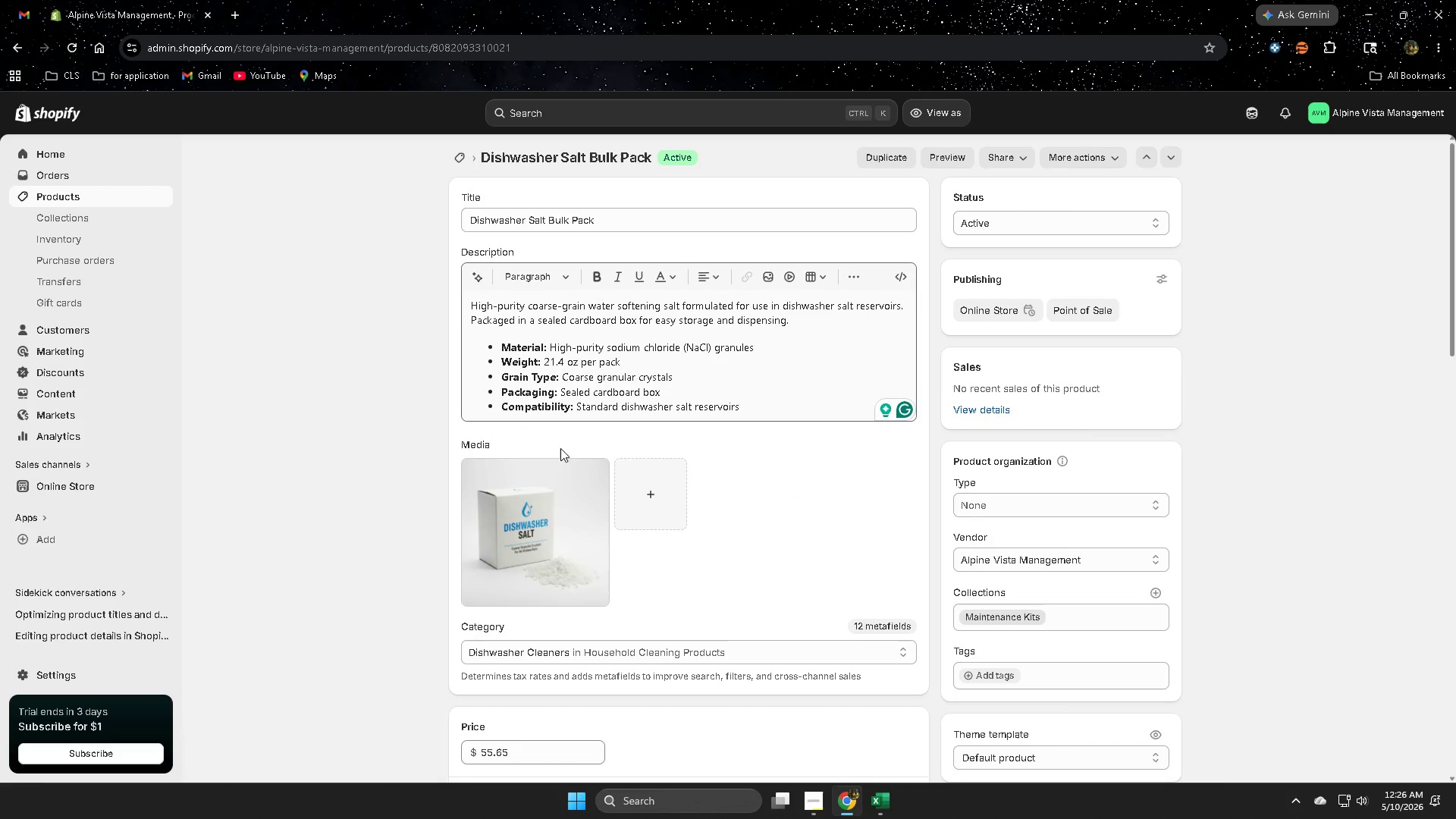 
scroll: coordinate [317, 550], scroll_direction: down, amount: 11.0
 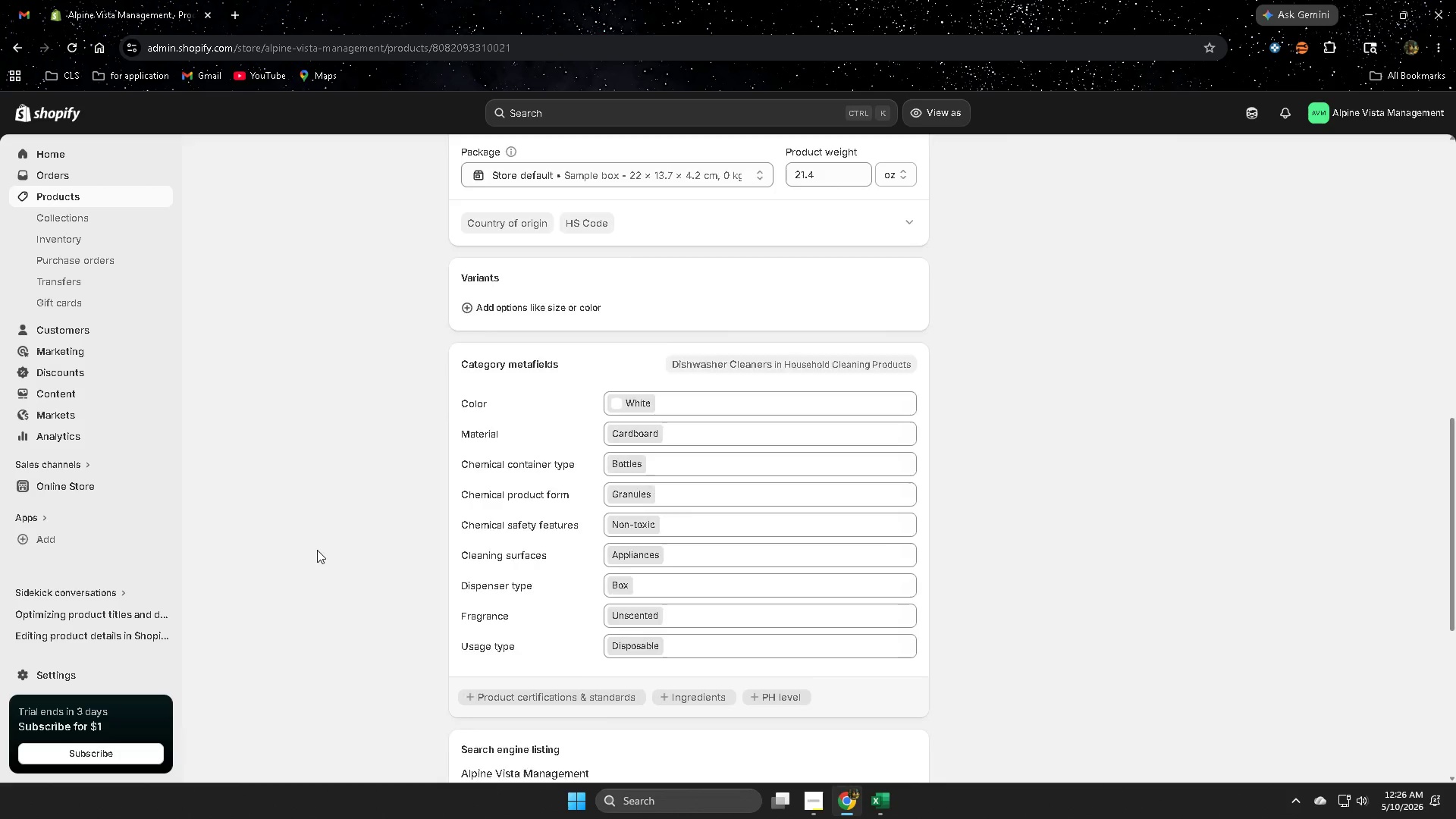 
scroll: coordinate [317, 544], scroll_direction: up, amount: 10.0
 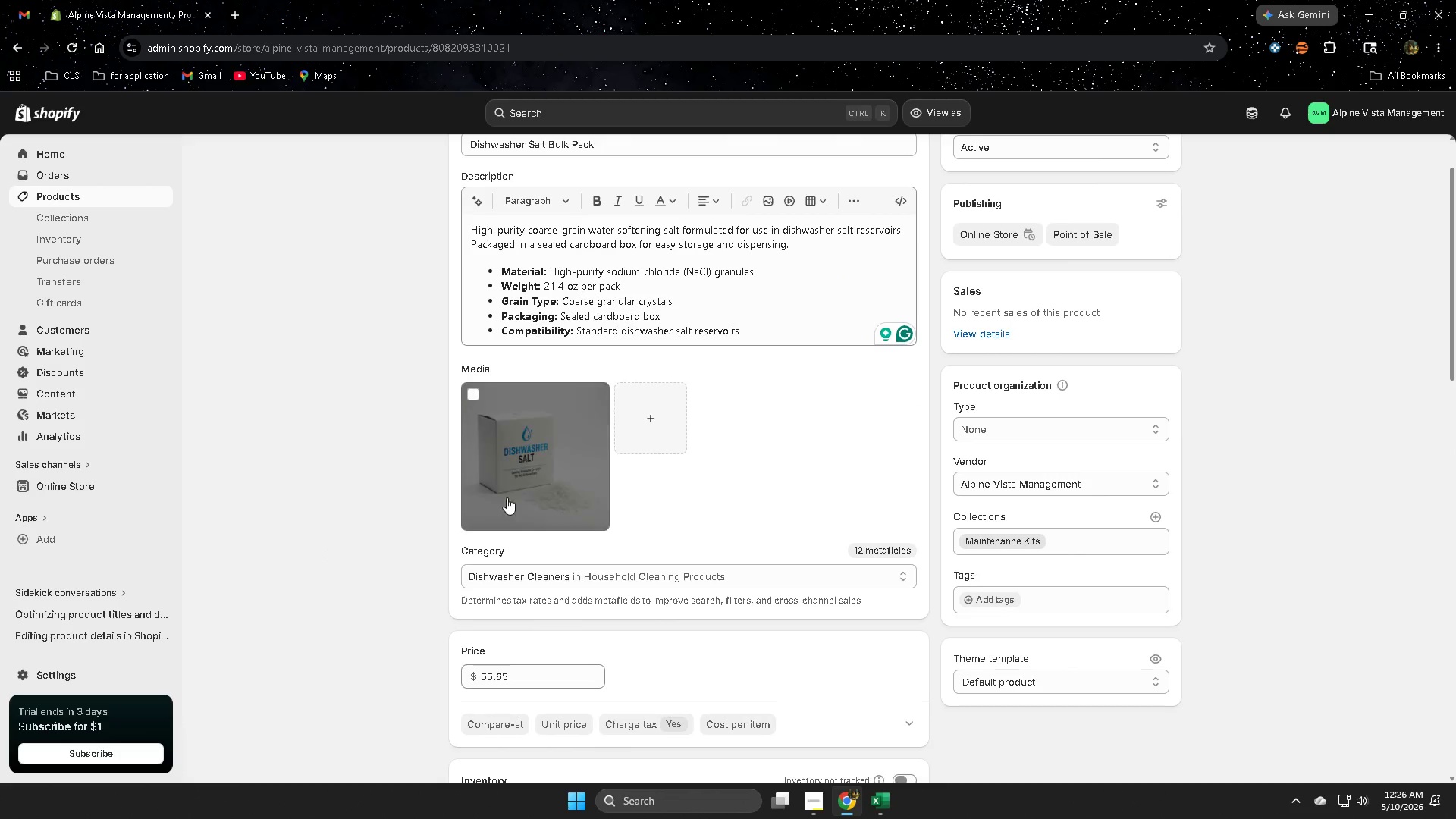 
left_click([513, 481])
 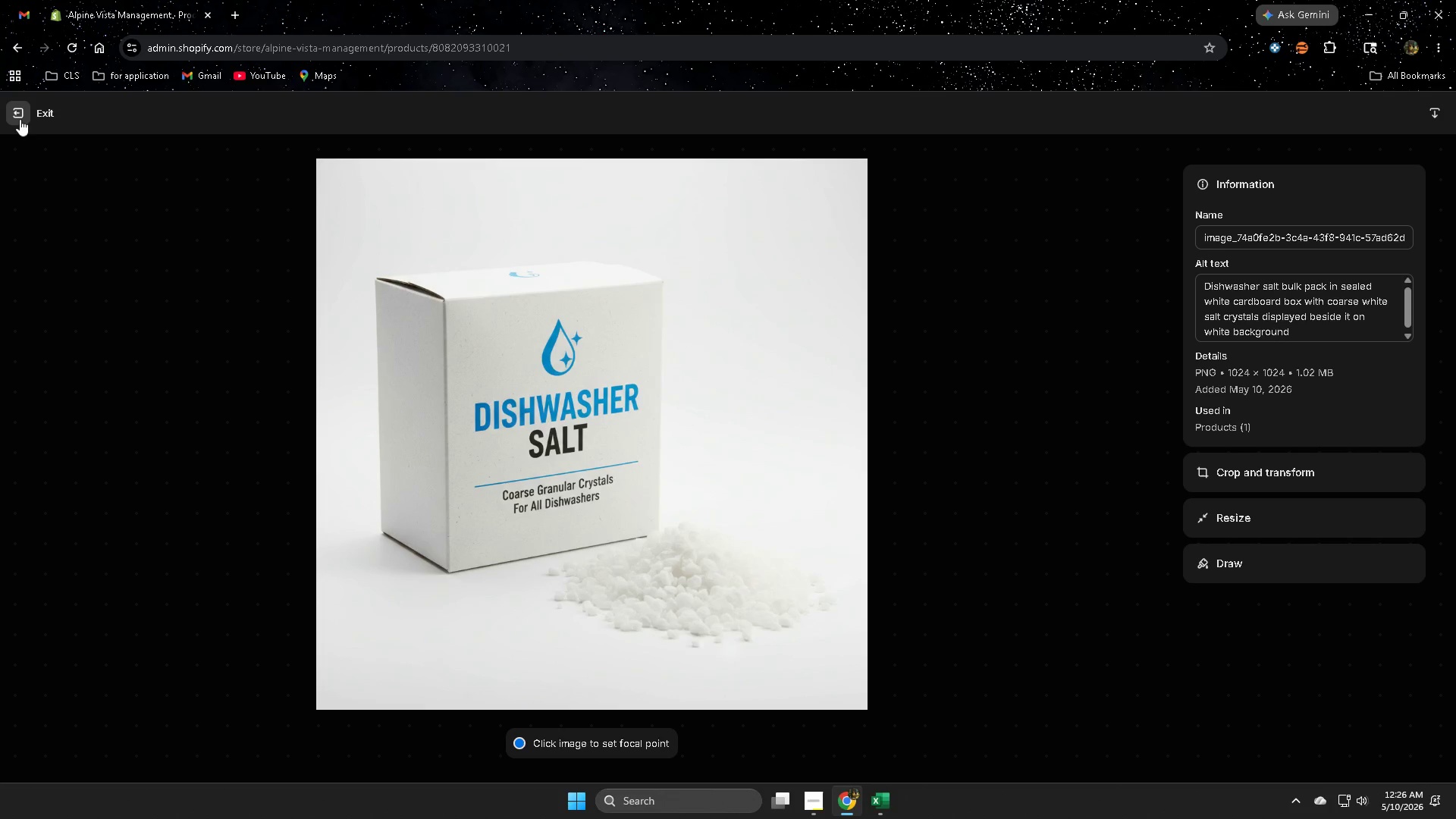 
left_click([20, 118])
 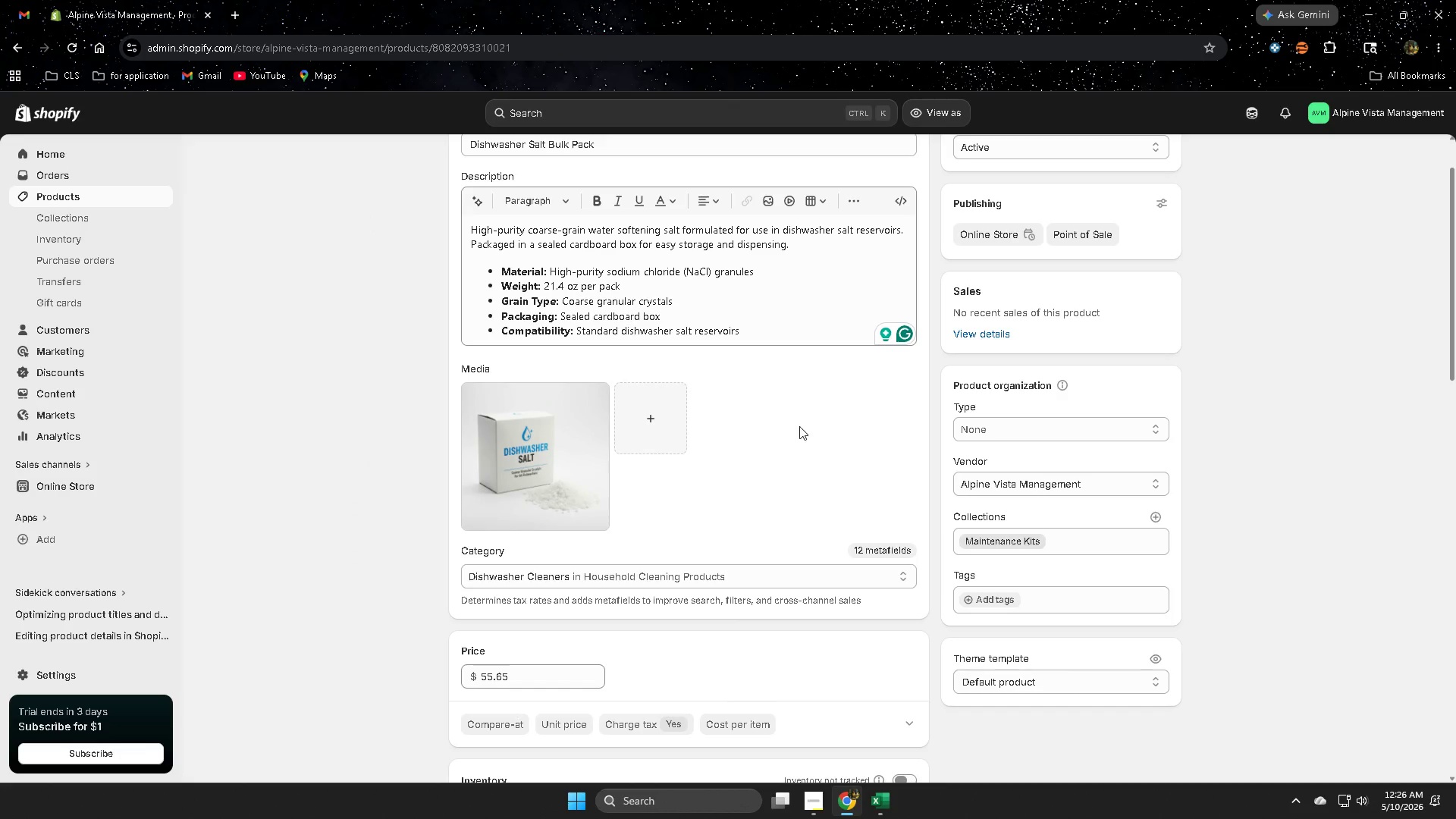 
scroll: coordinate [611, 535], scroll_direction: up, amount: 3.0
 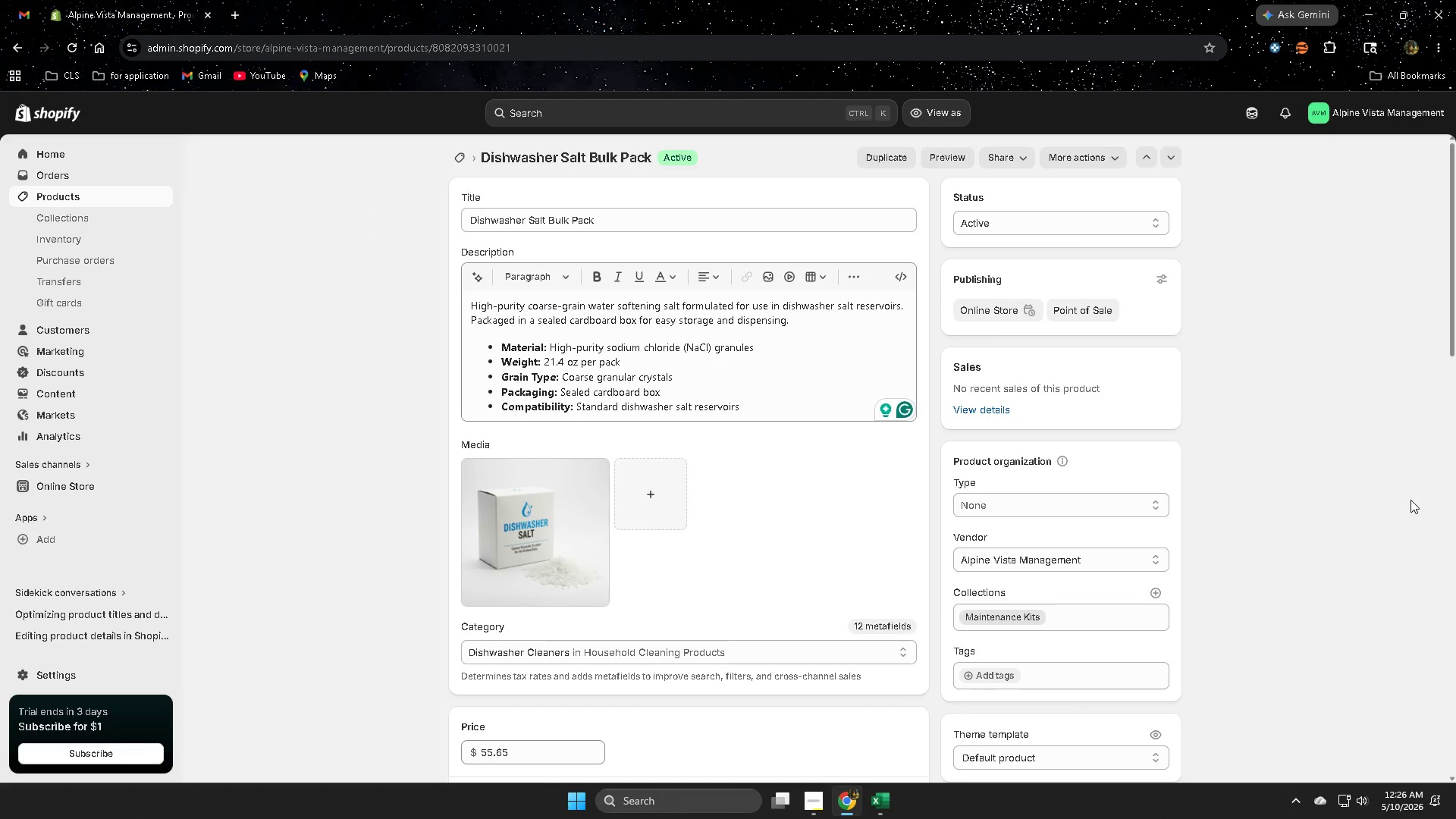 
scroll: coordinate [1448, 558], scroll_direction: down, amount: 1.0
 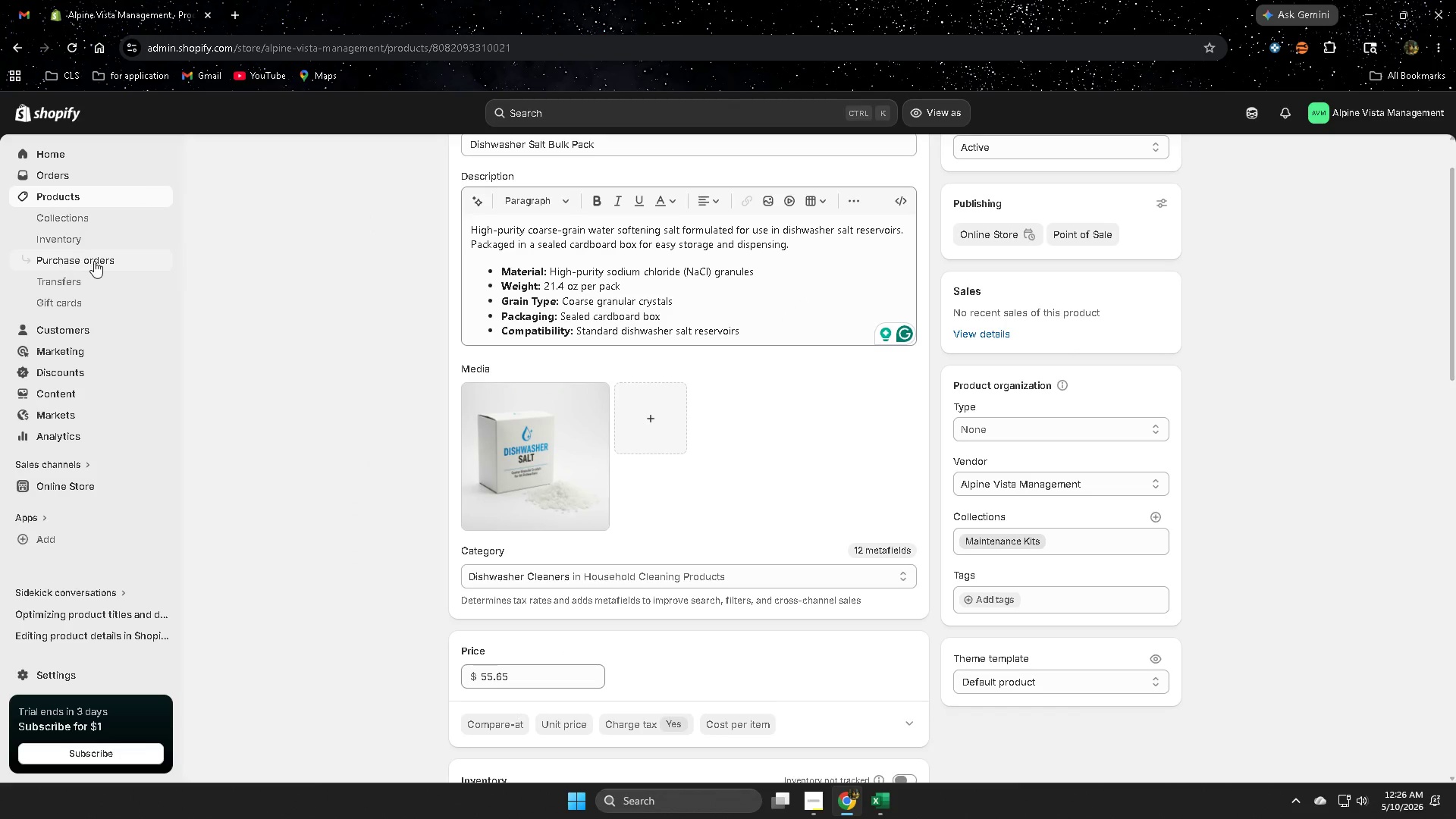 
left_click([86, 193])
 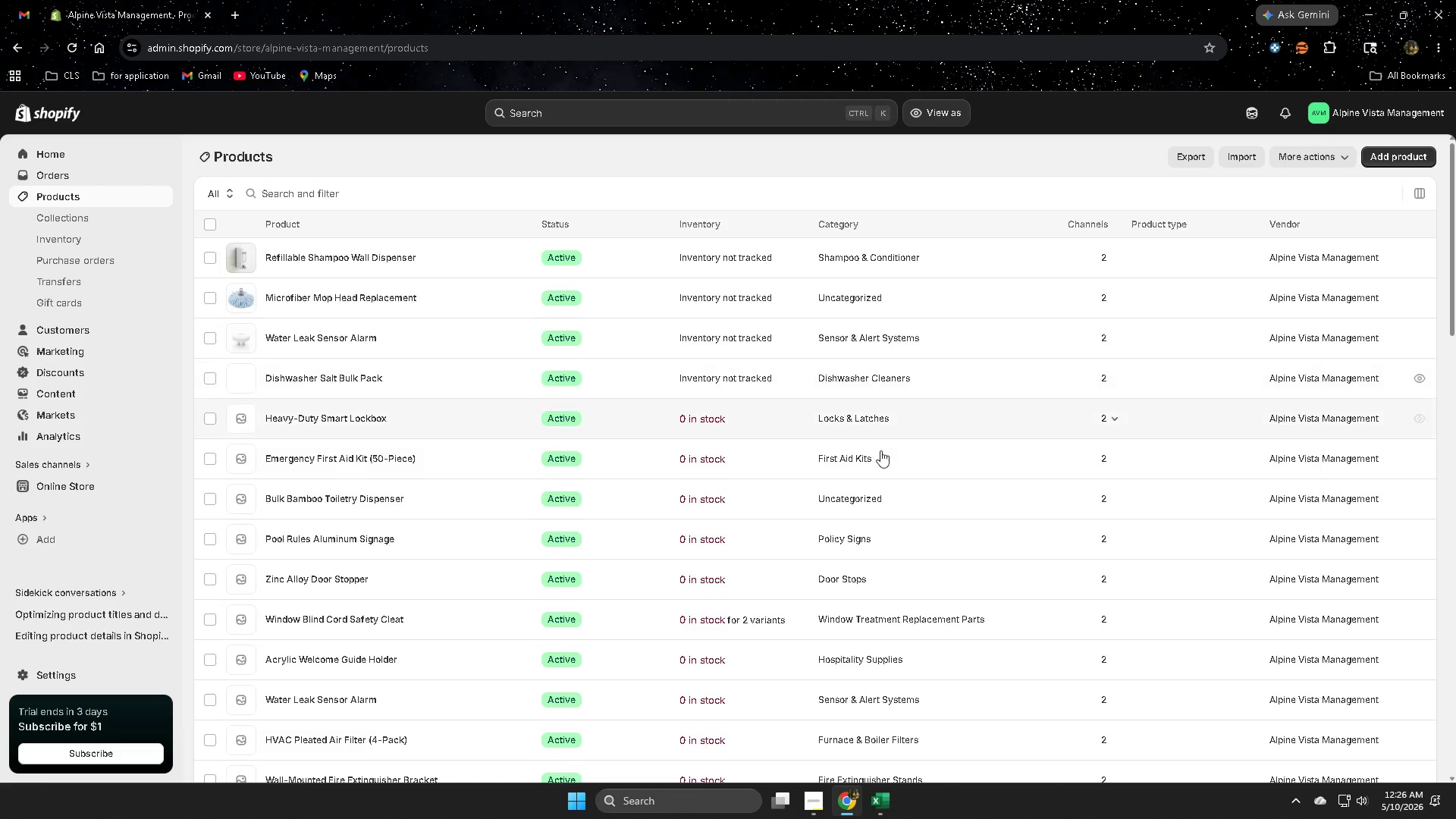 
left_click([888, 799])
 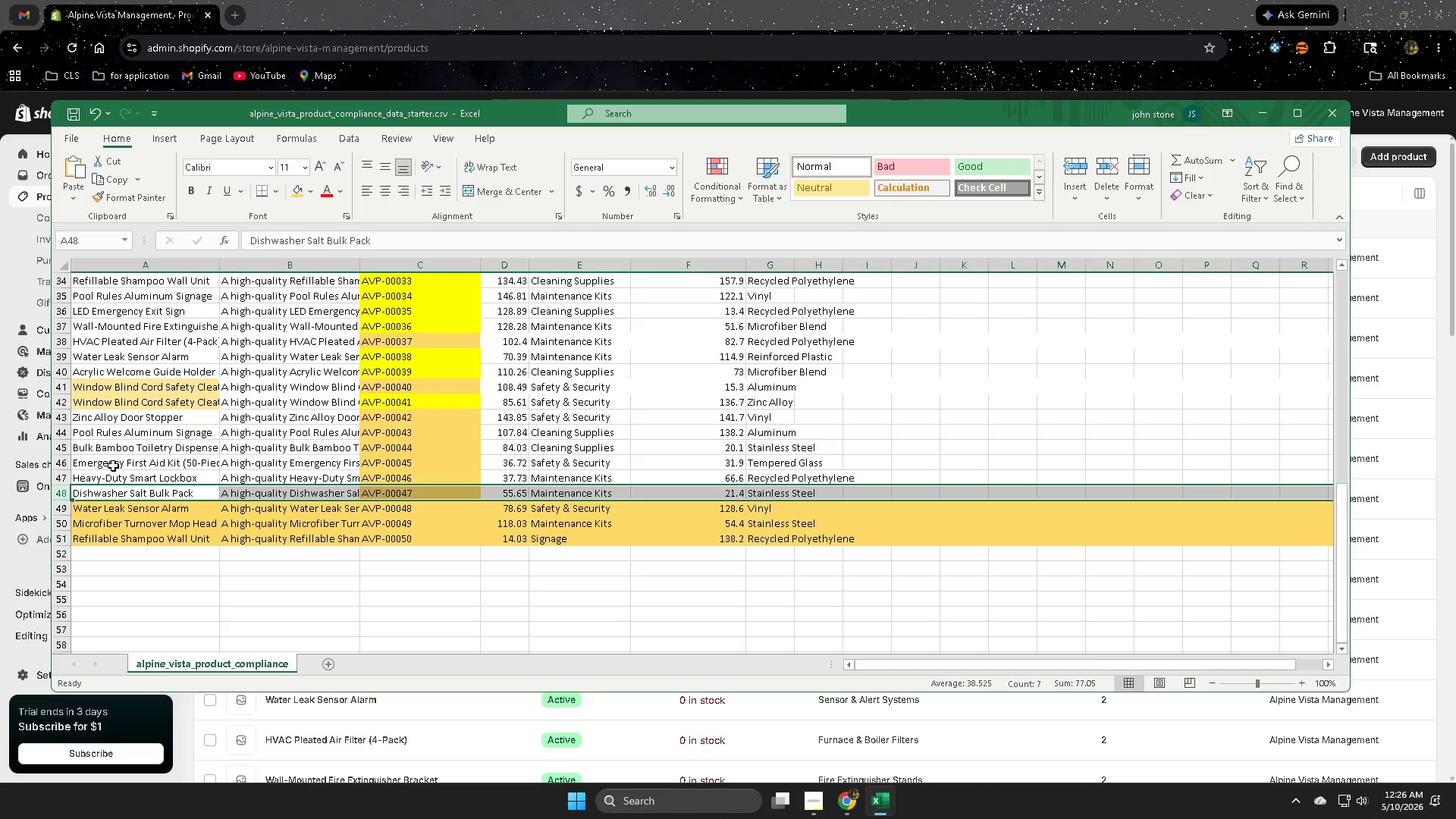 
left_click([301, 193])
 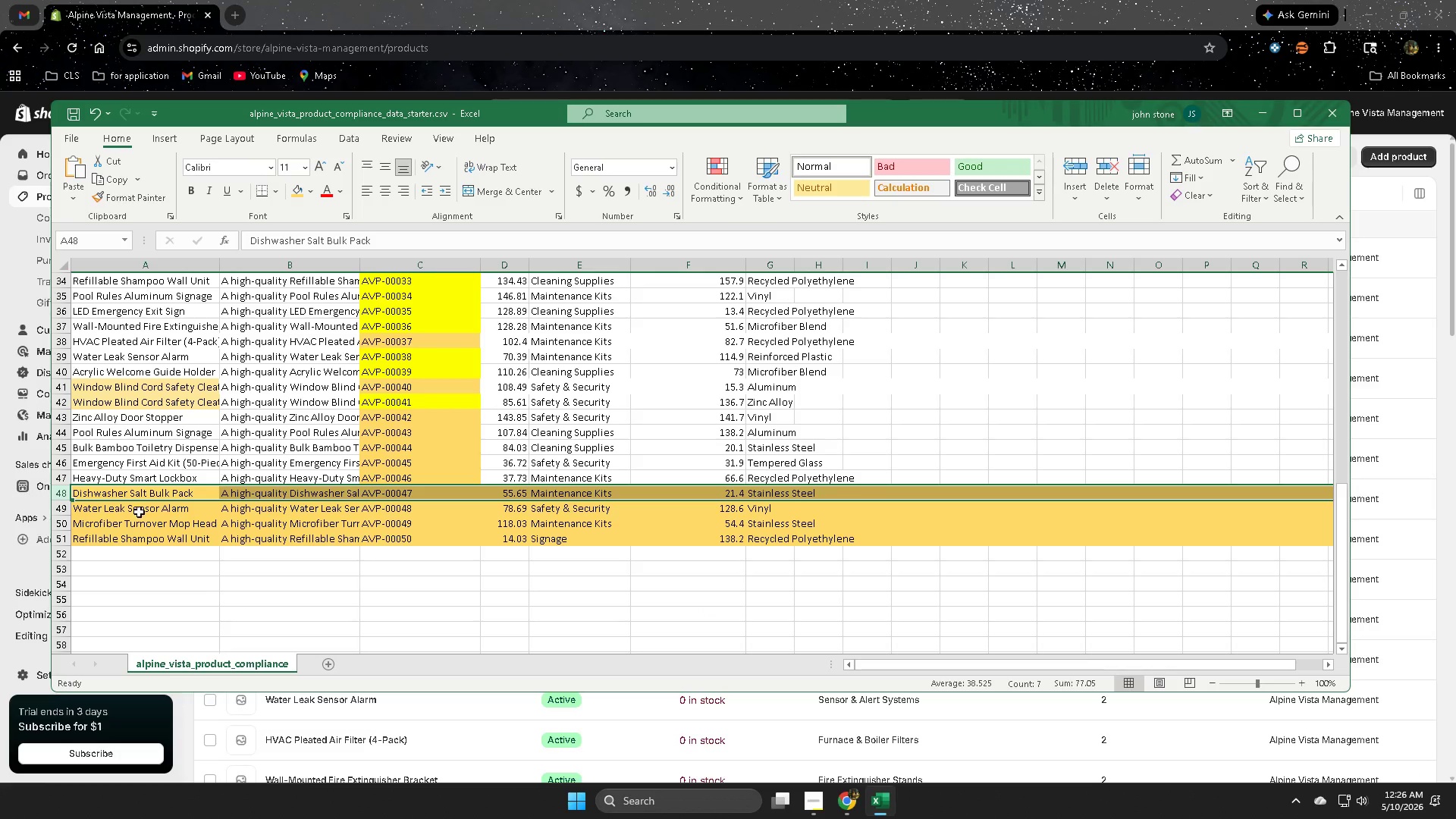 
left_click([233, 503])
 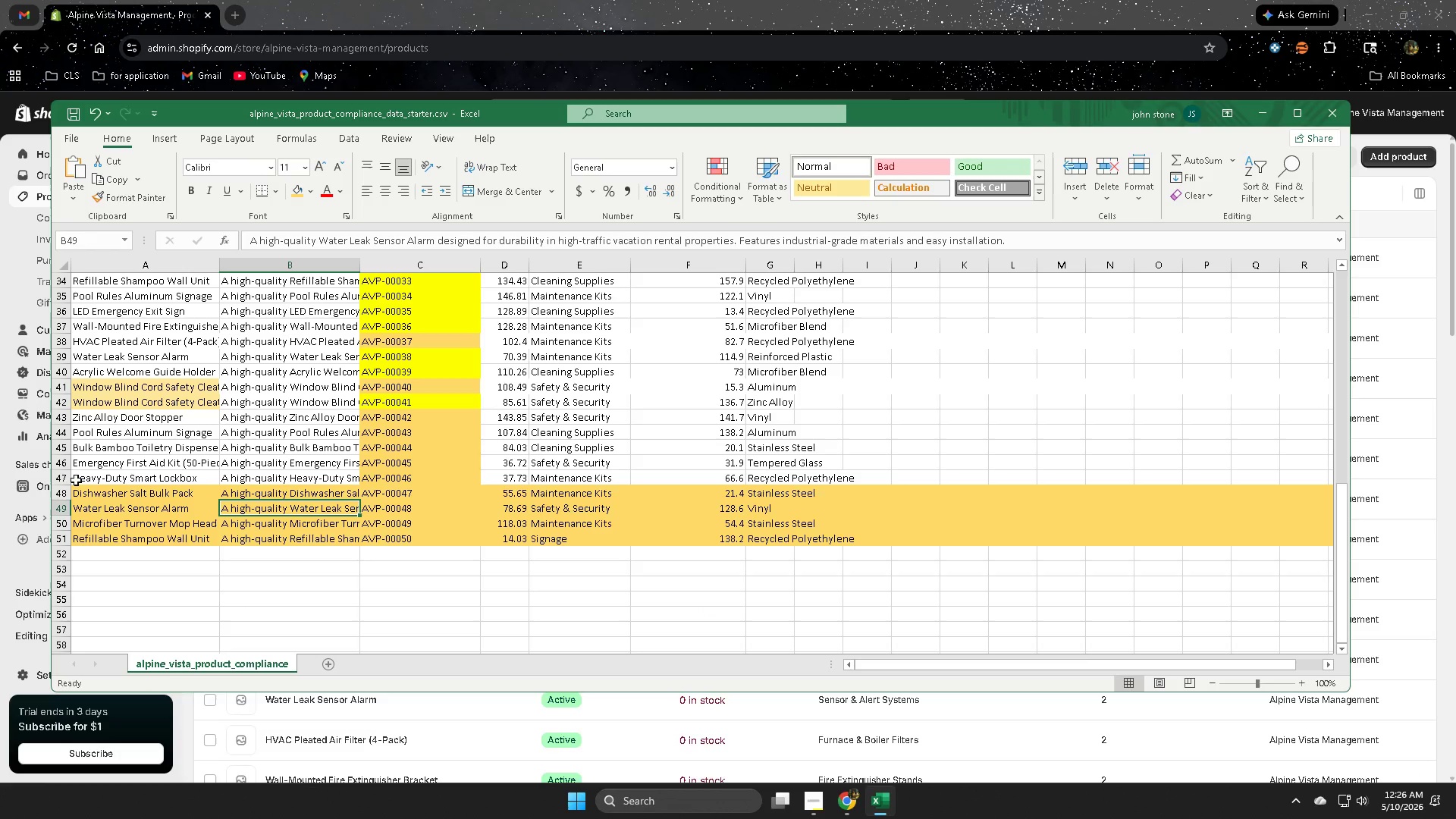 
left_click([68, 480])
 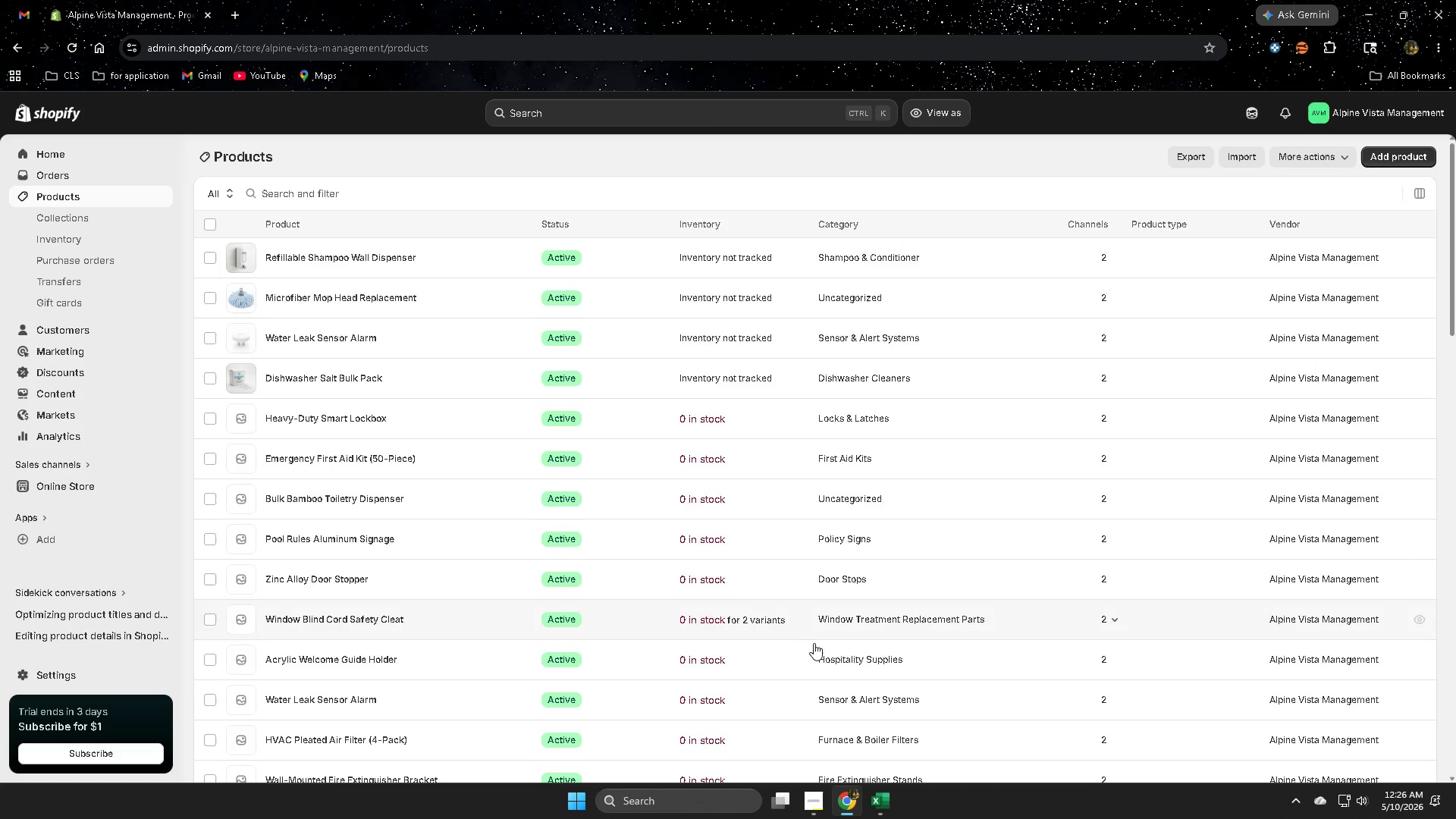 
left_click([756, 422])
 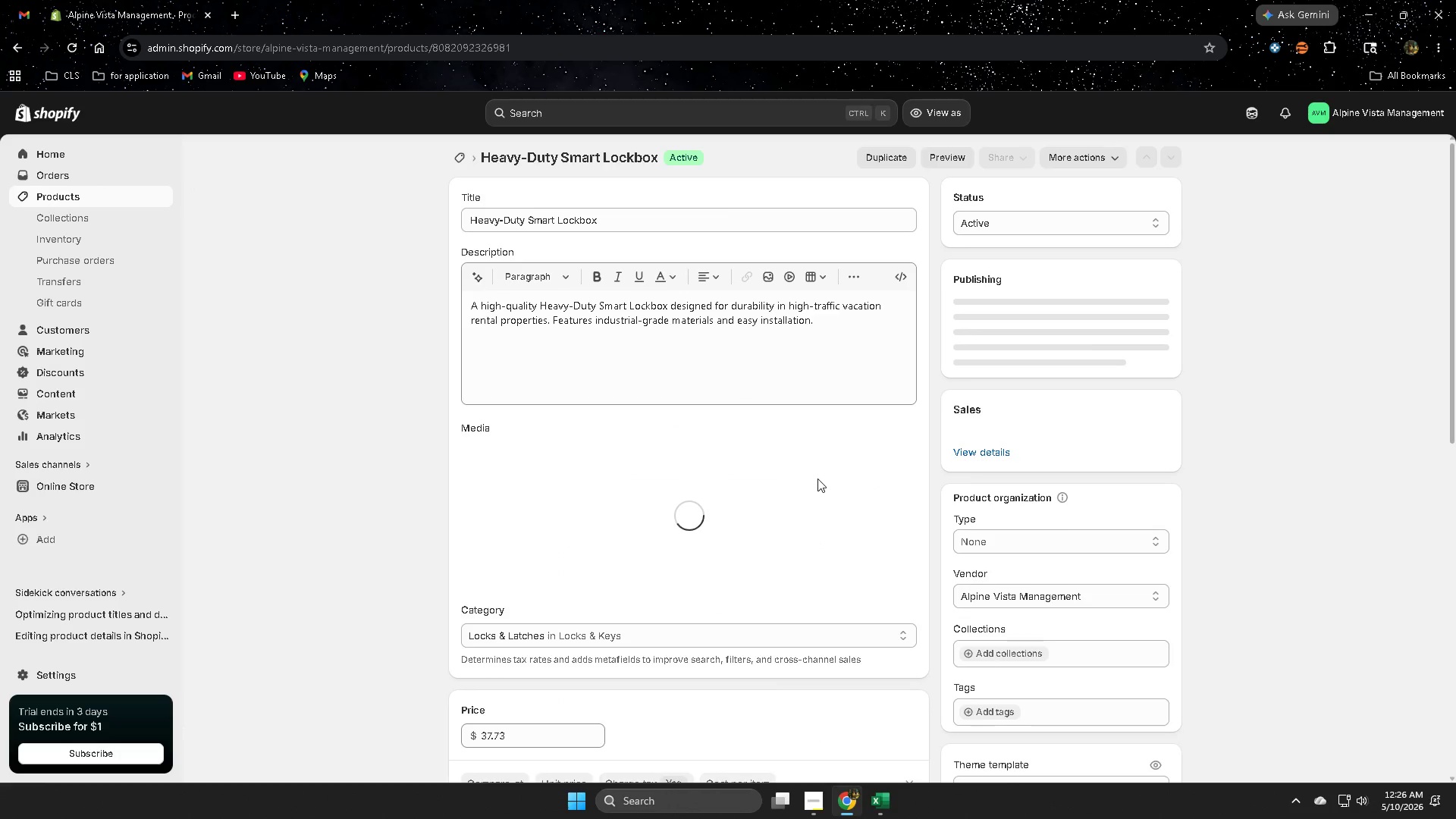 
scroll: coordinate [815, 511], scroll_direction: down, amount: 3.0
 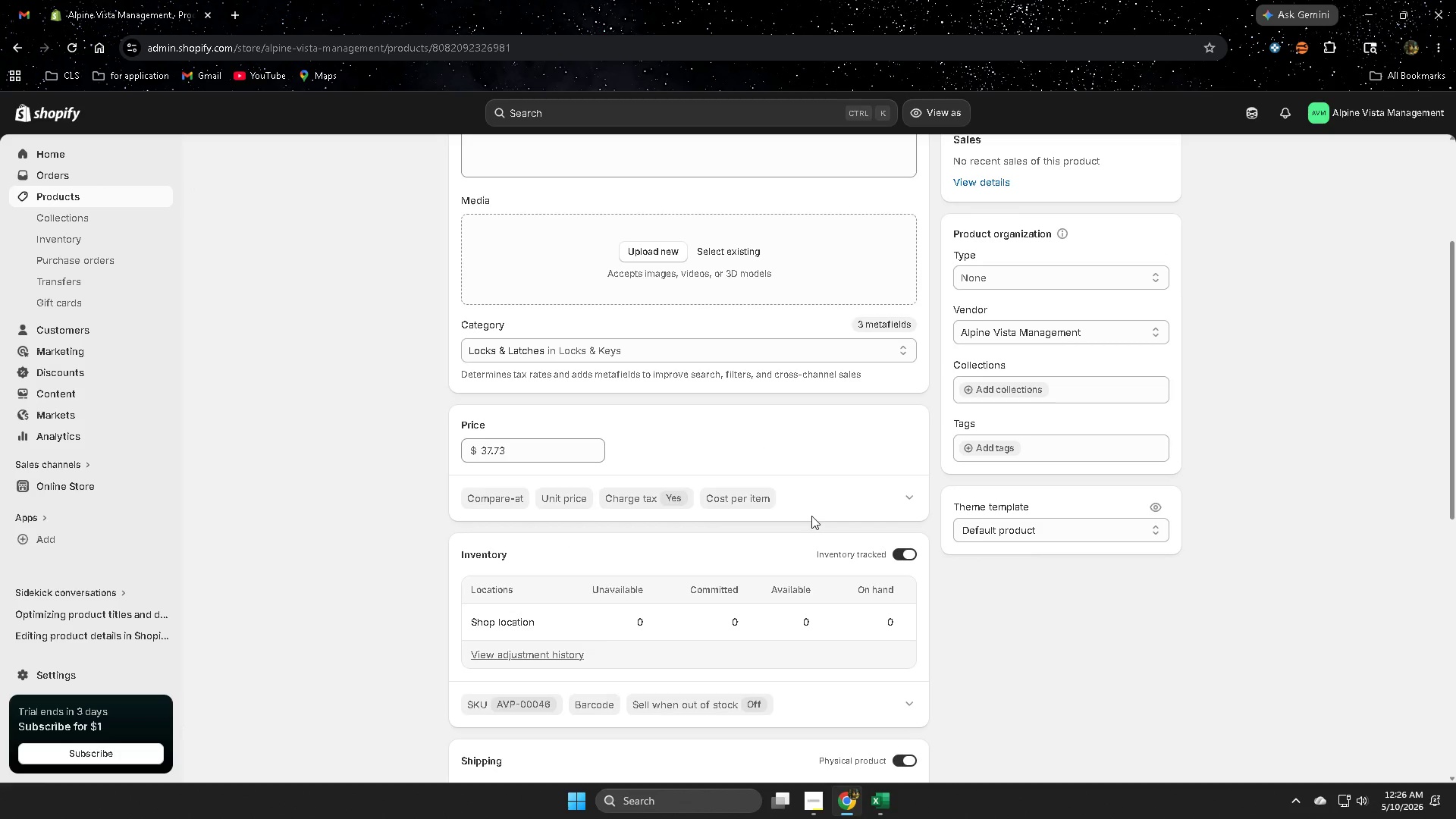 
scroll: coordinate [809, 512], scroll_direction: up, amount: 3.0
 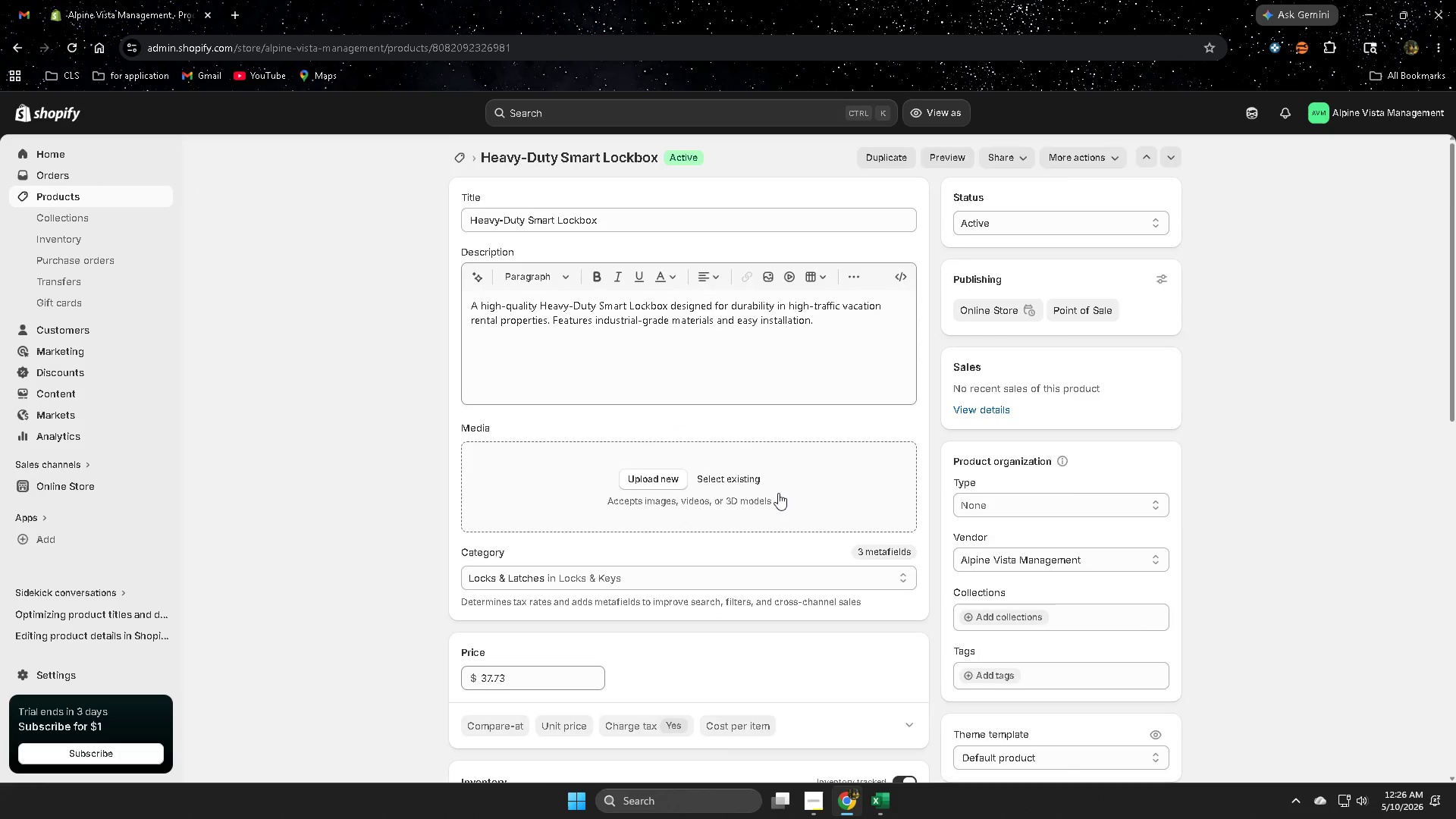 
scroll: coordinate [778, 494], scroll_direction: down, amount: 3.0
 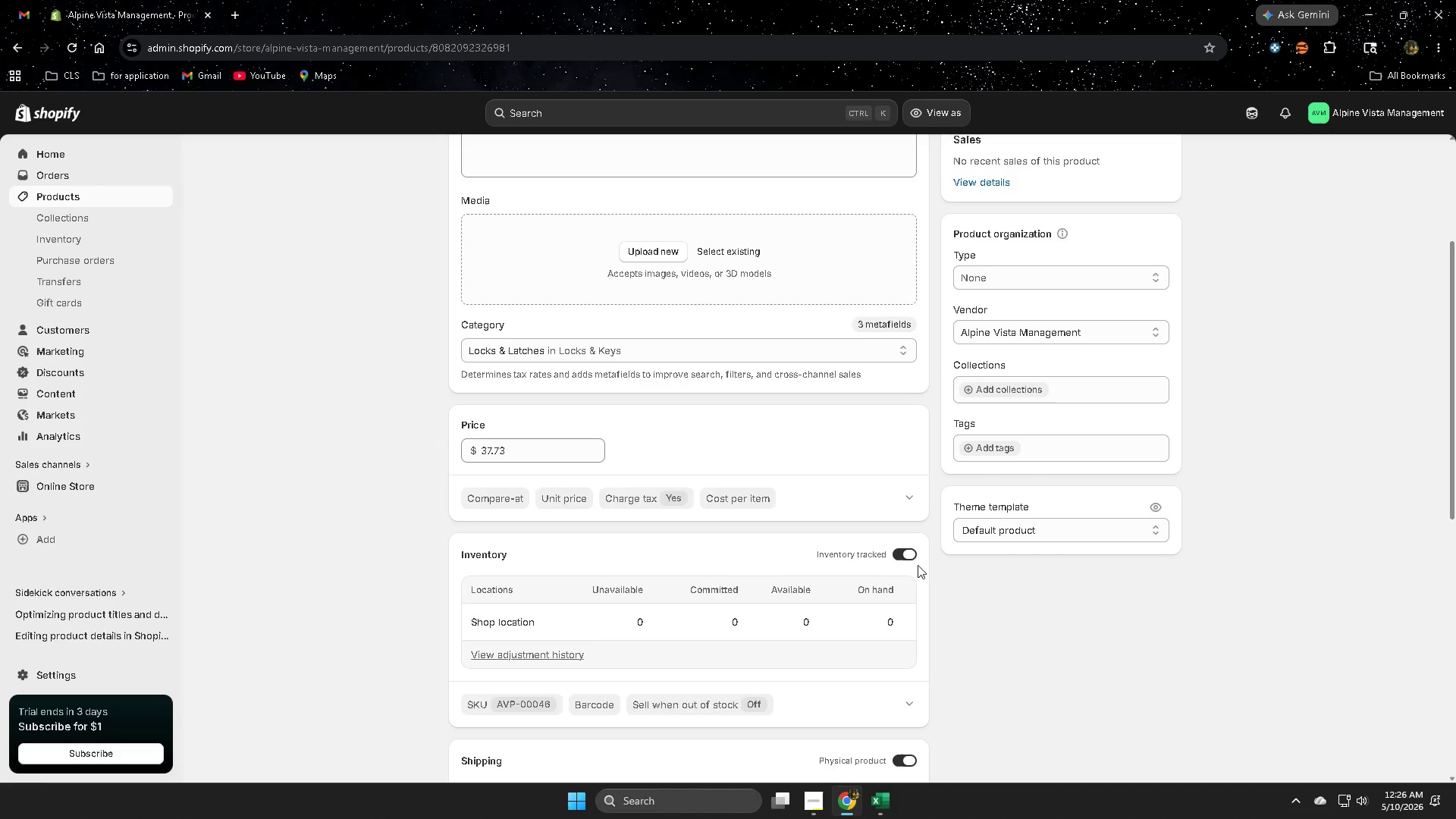 
left_click([907, 554])
 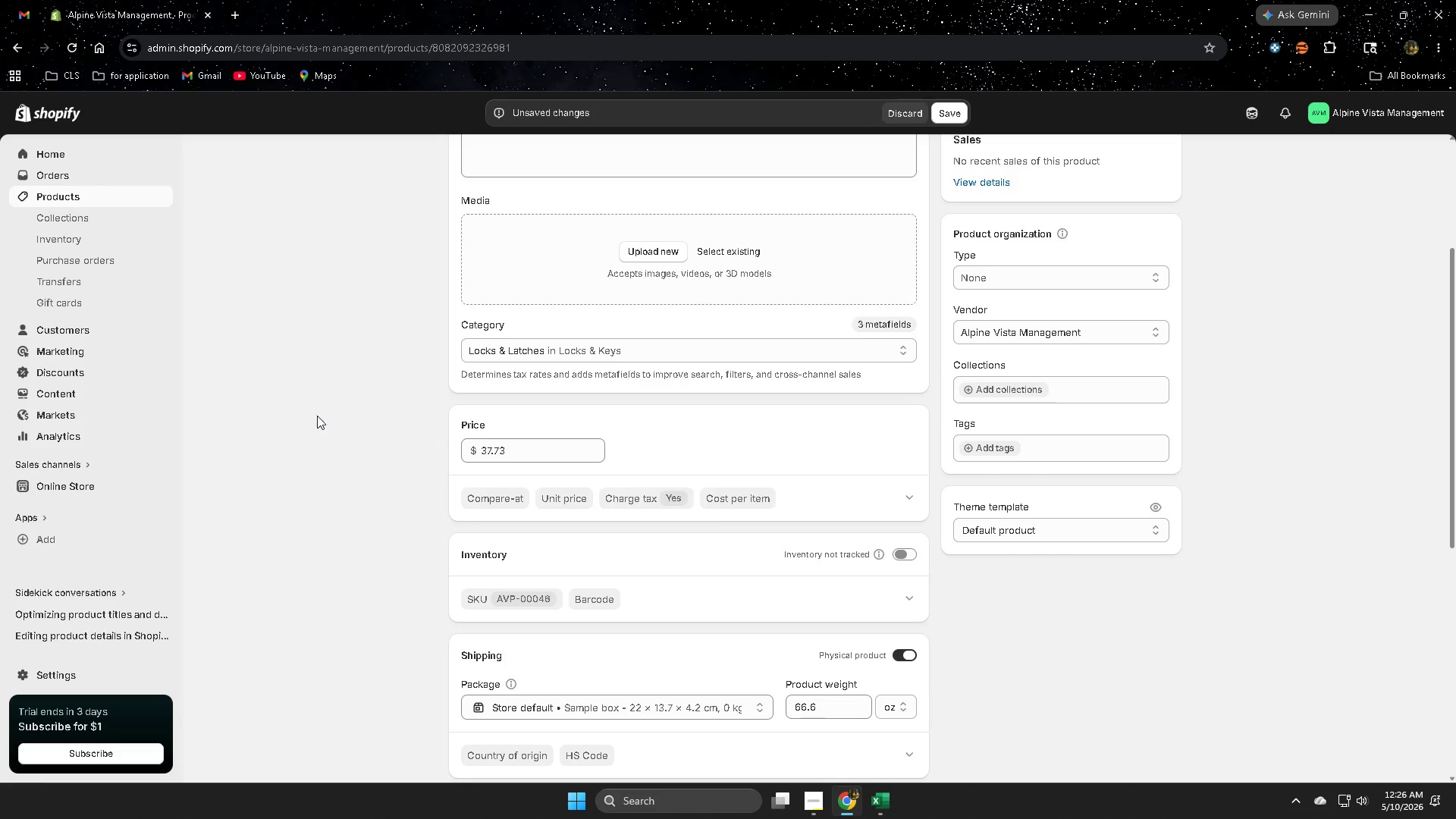 
scroll: coordinate [423, 426], scroll_direction: up, amount: 4.0
 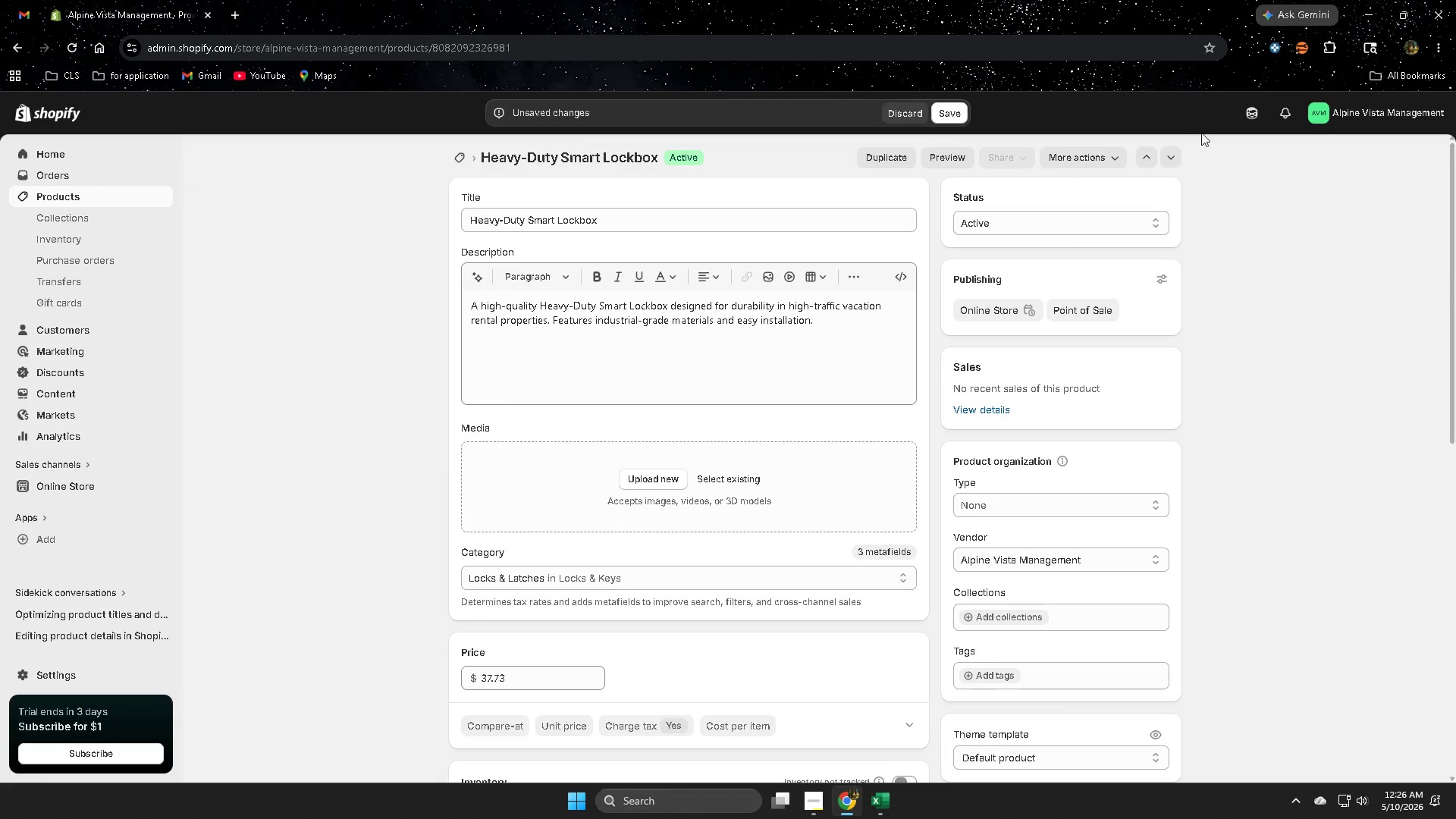 
left_click([1259, 97])
 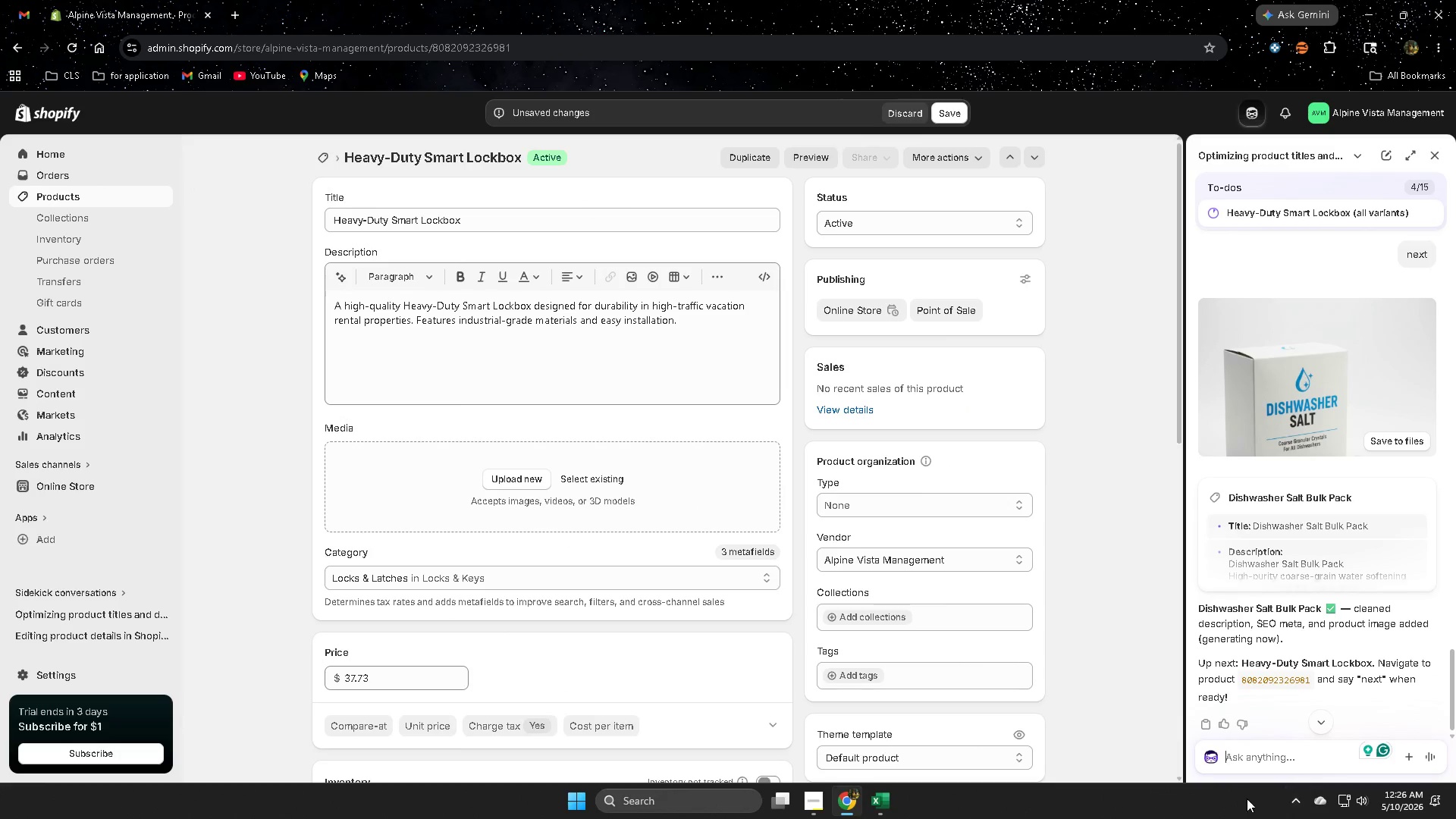 
left_click([1244, 755])
 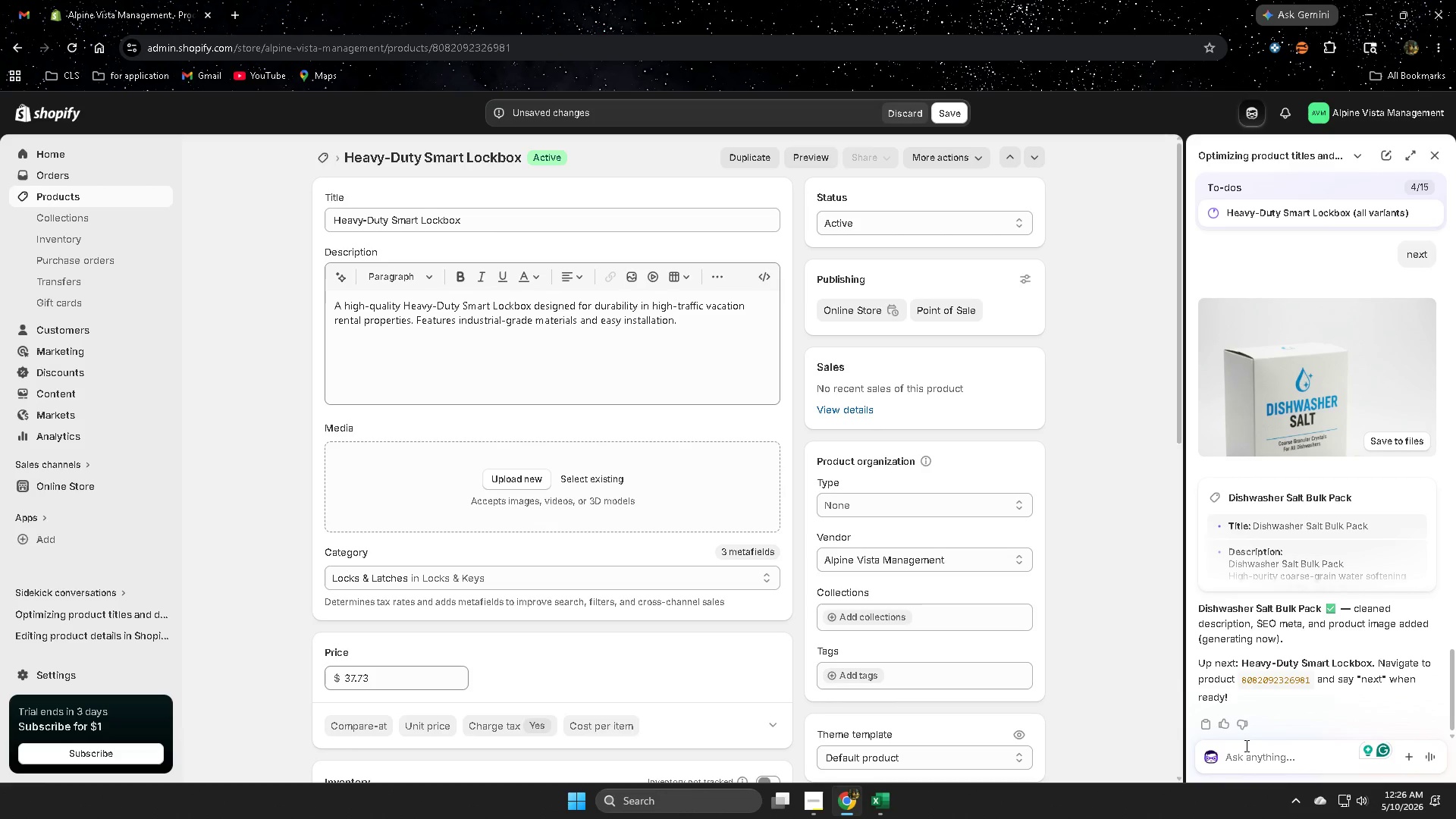 
type(next)
 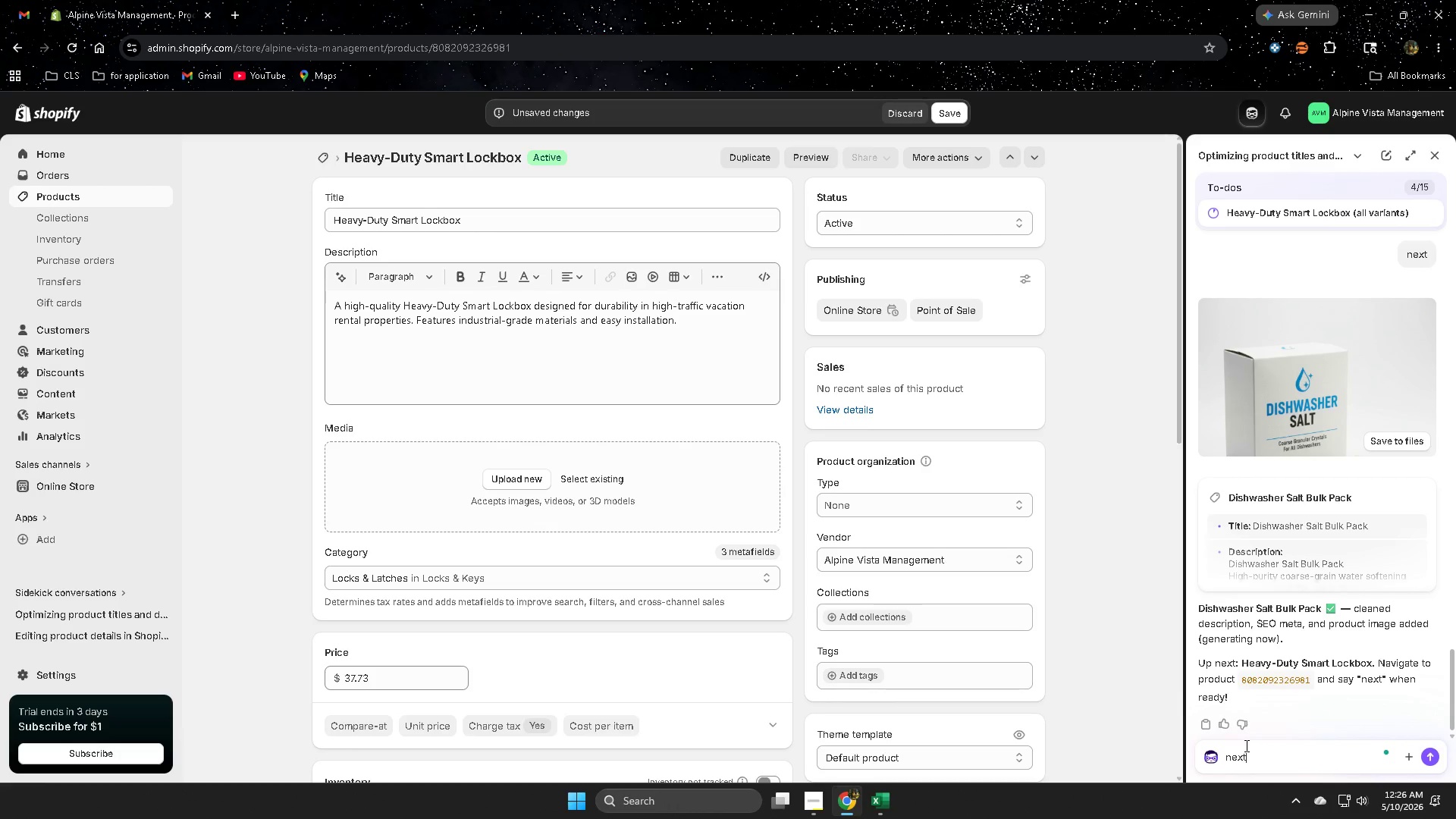 
key(Enter)
 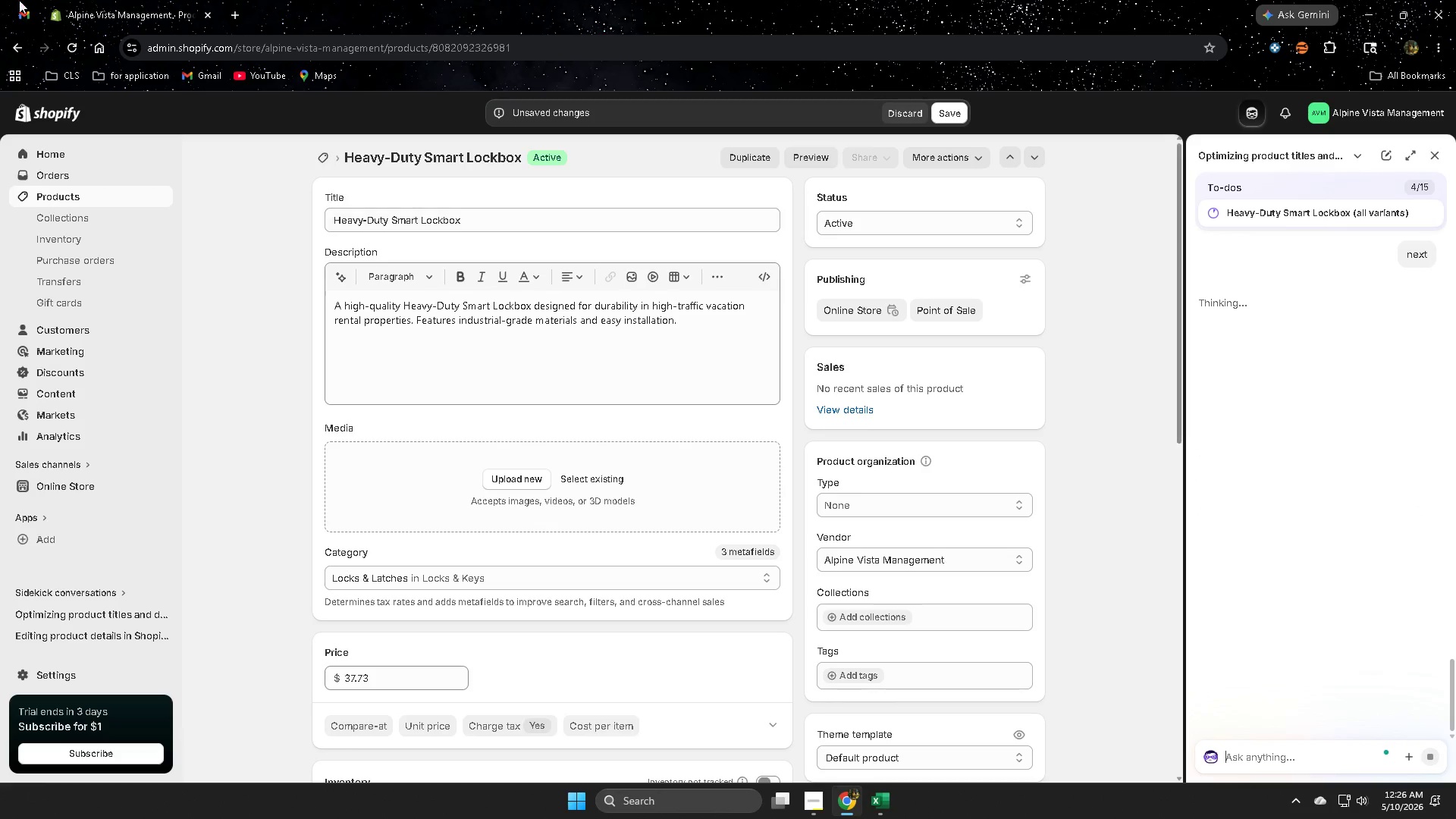 
left_click([18, 17])
 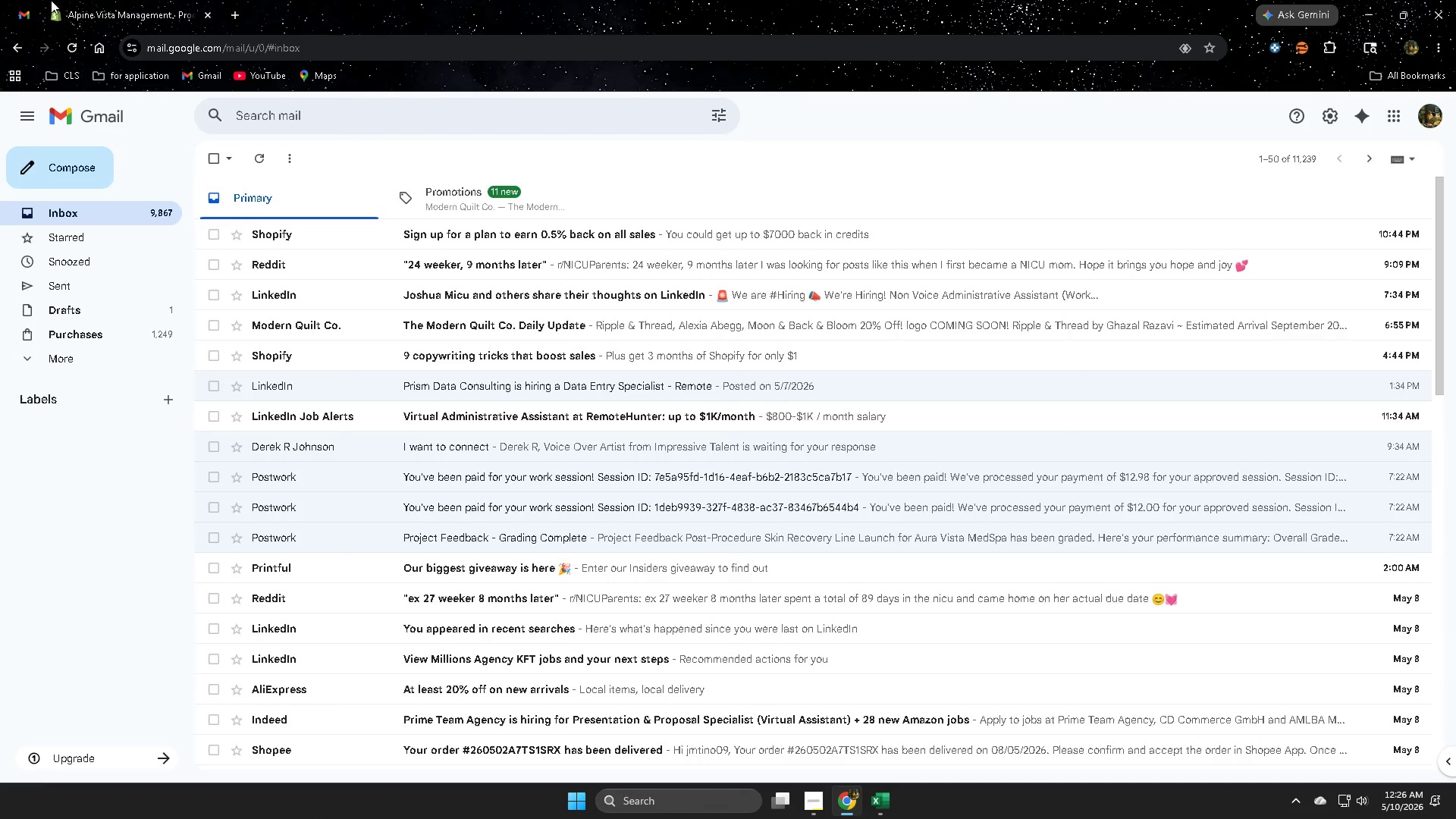 
left_click([93, 0])
 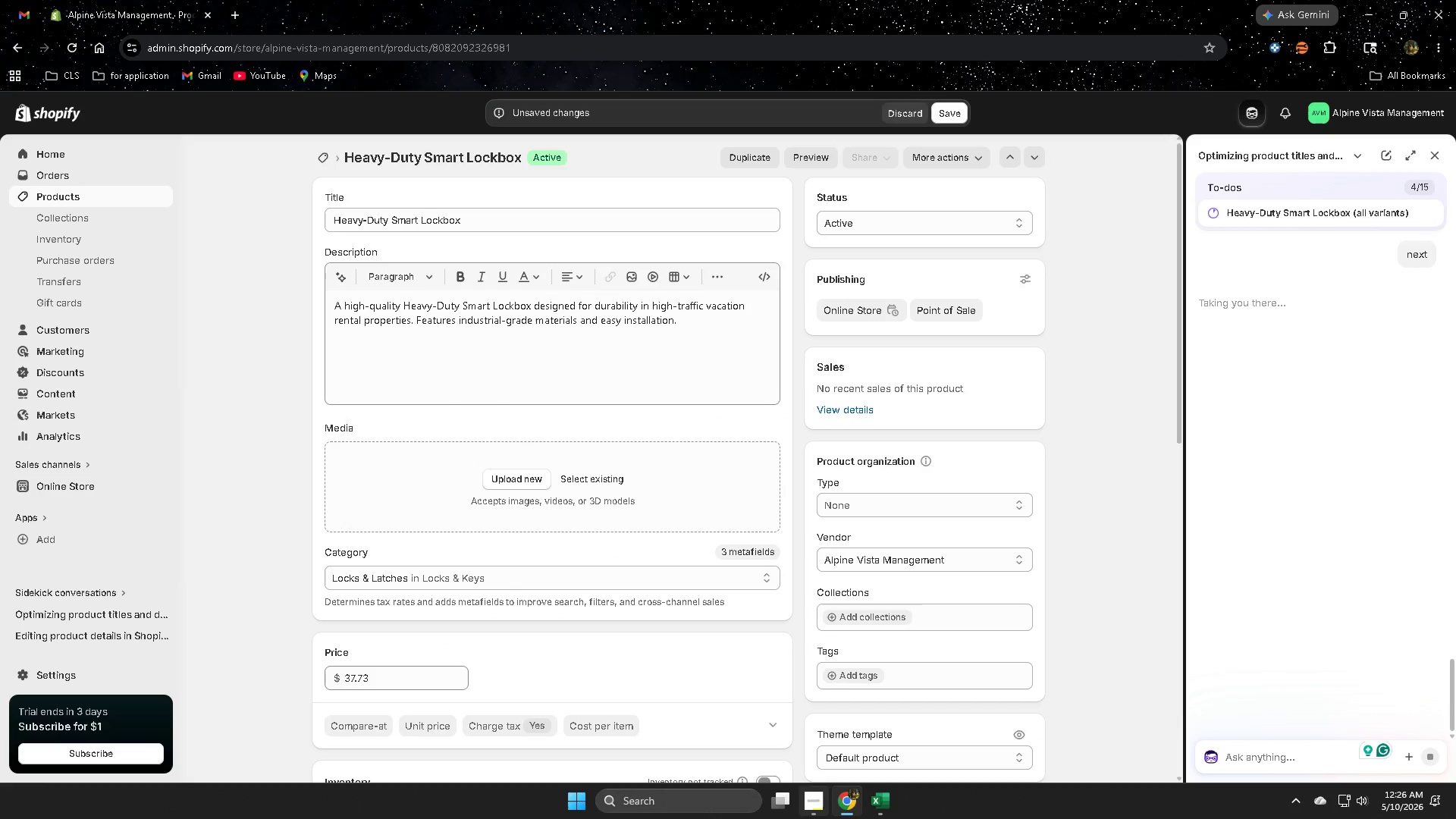 
left_click([808, 799])